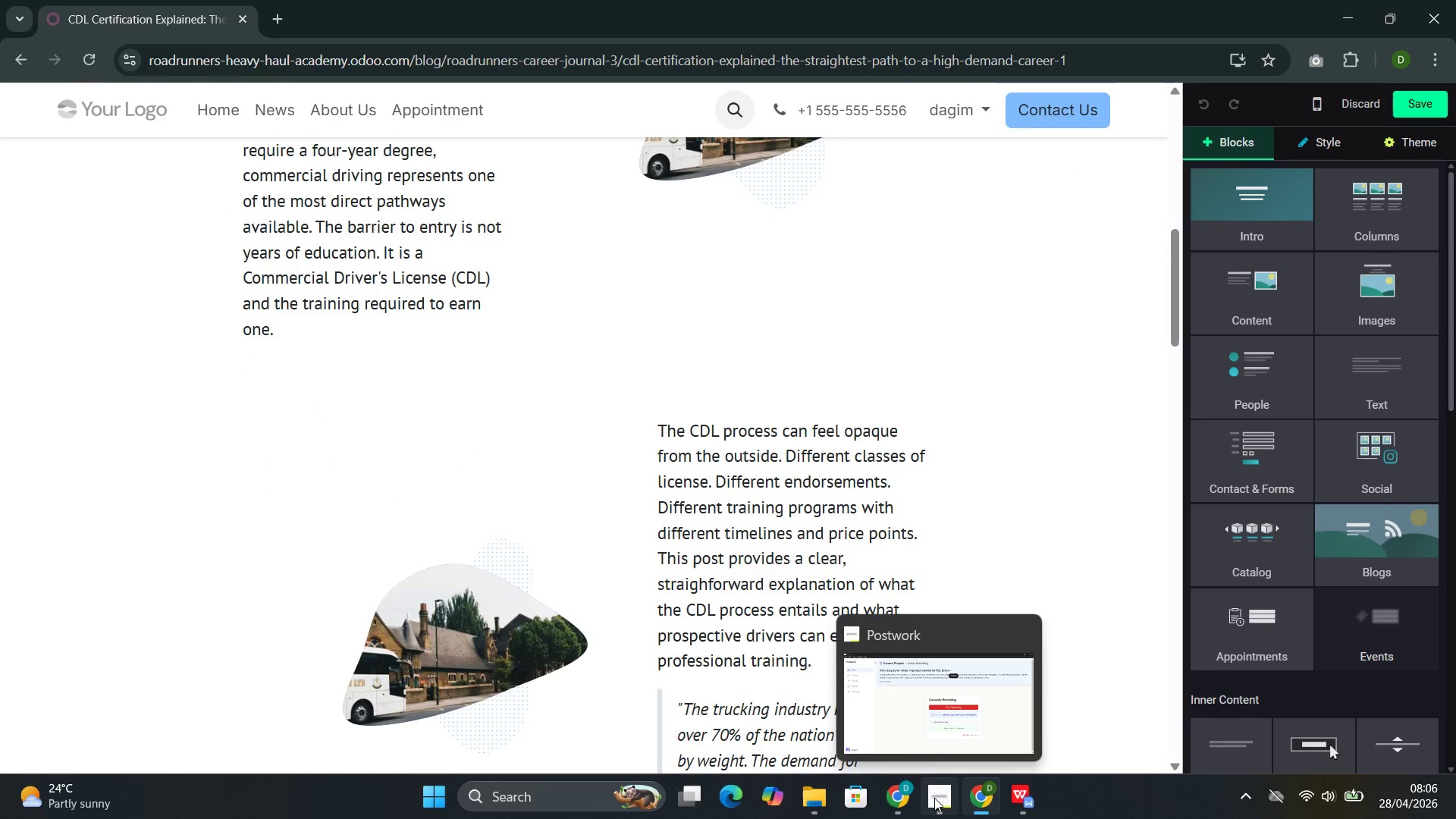 
left_click([924, 726])